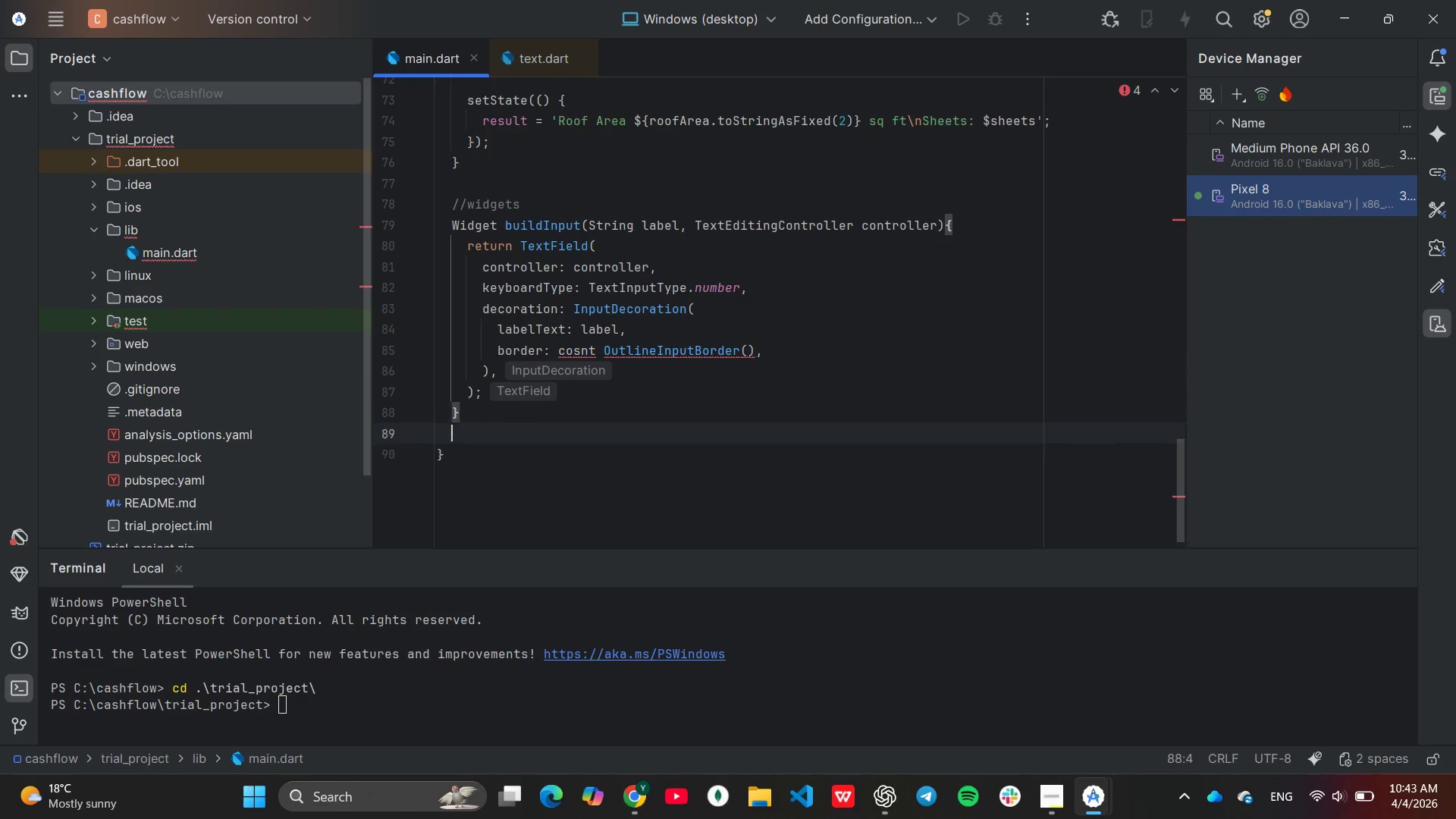 
key(Enter)
 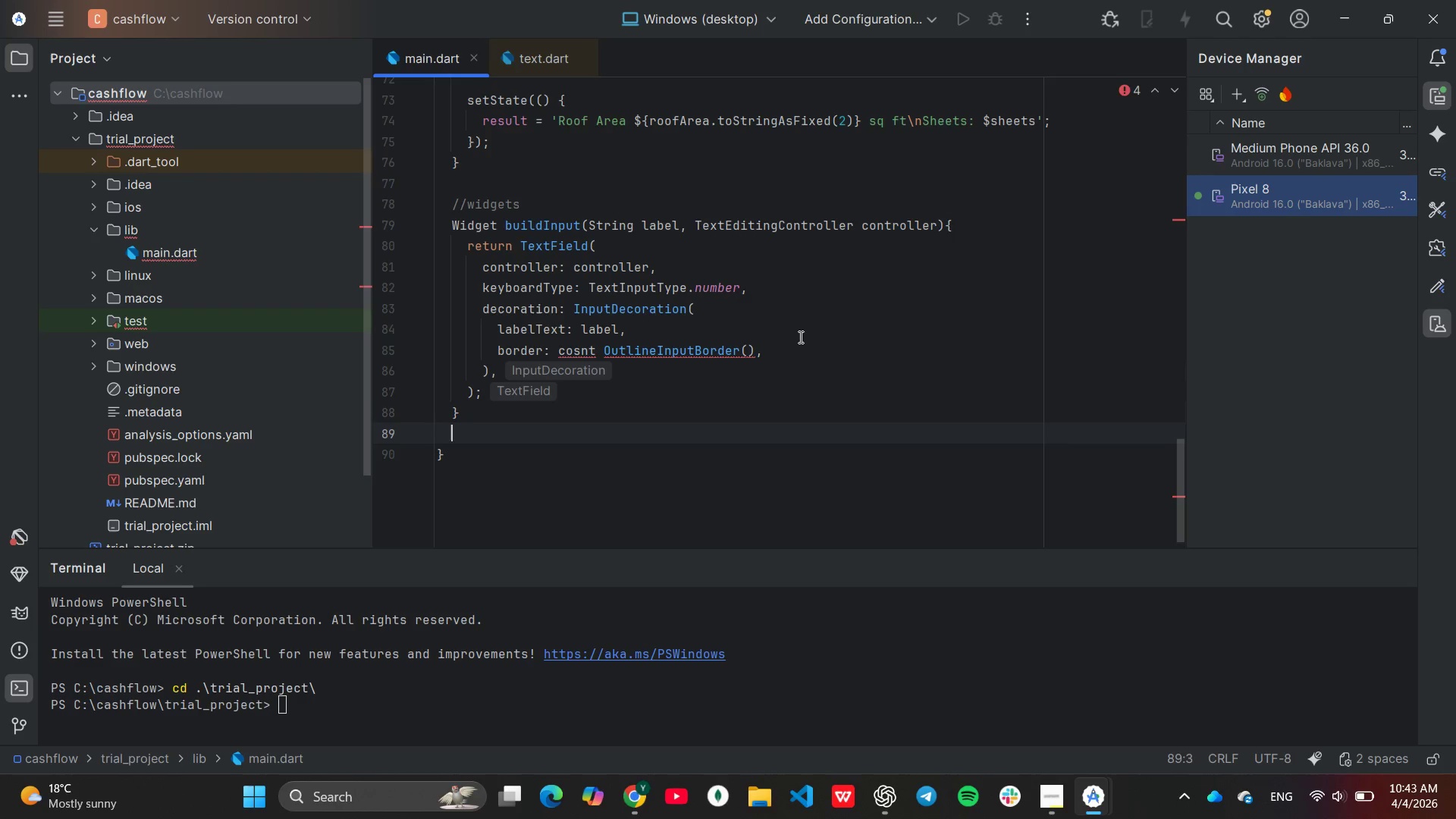 
type(@override)
 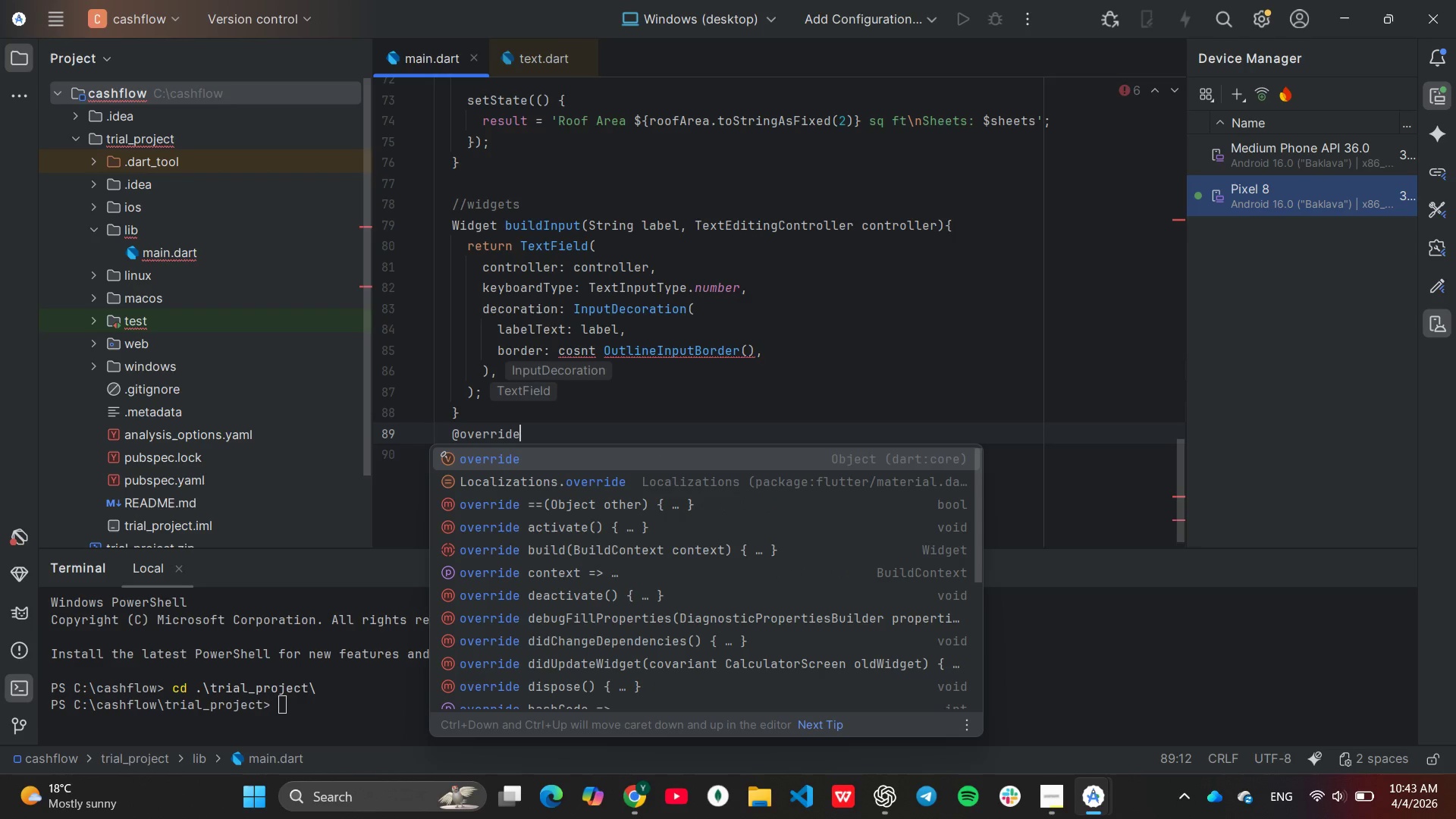 
key(Enter)
 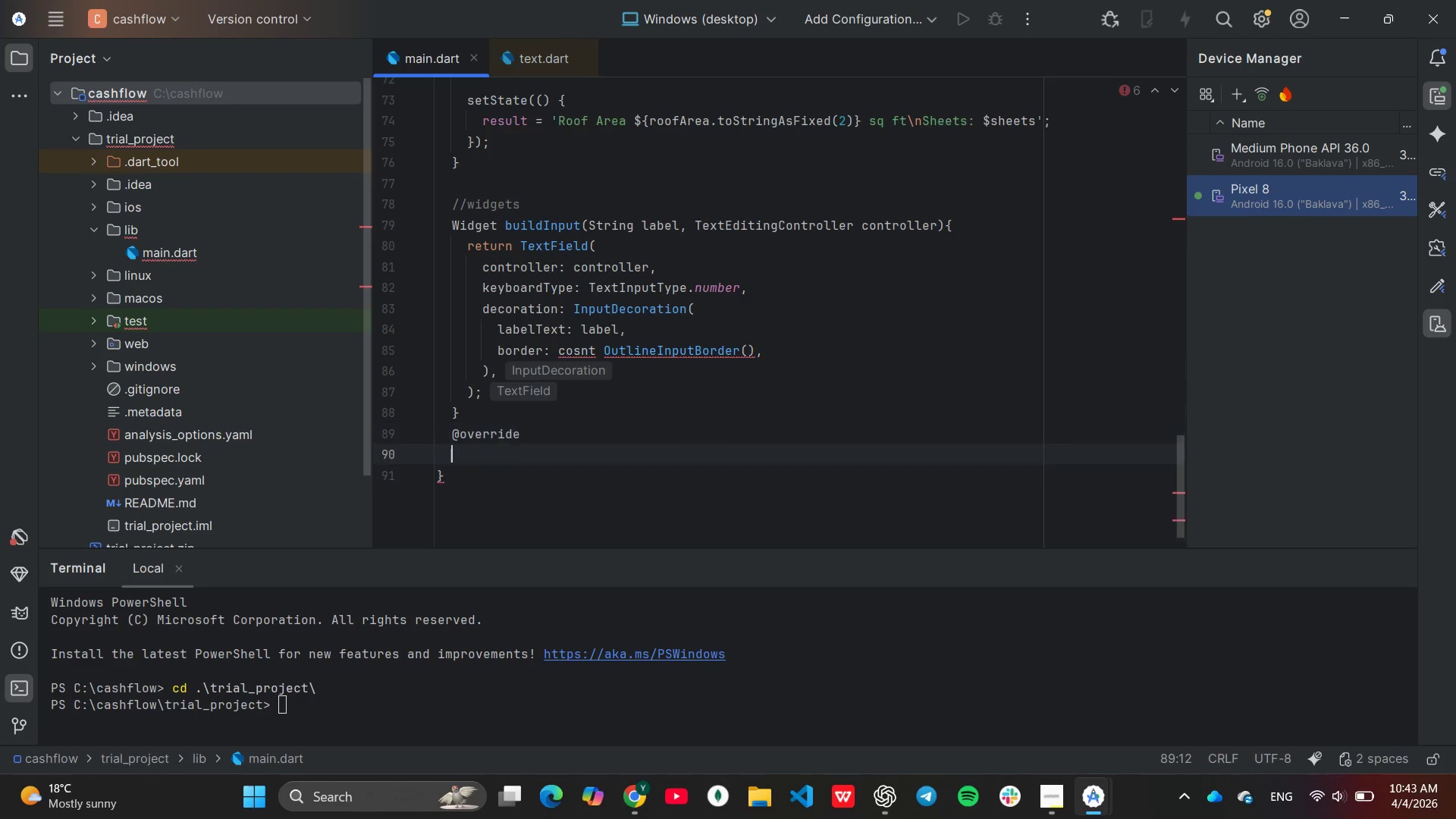 
key(Enter)
 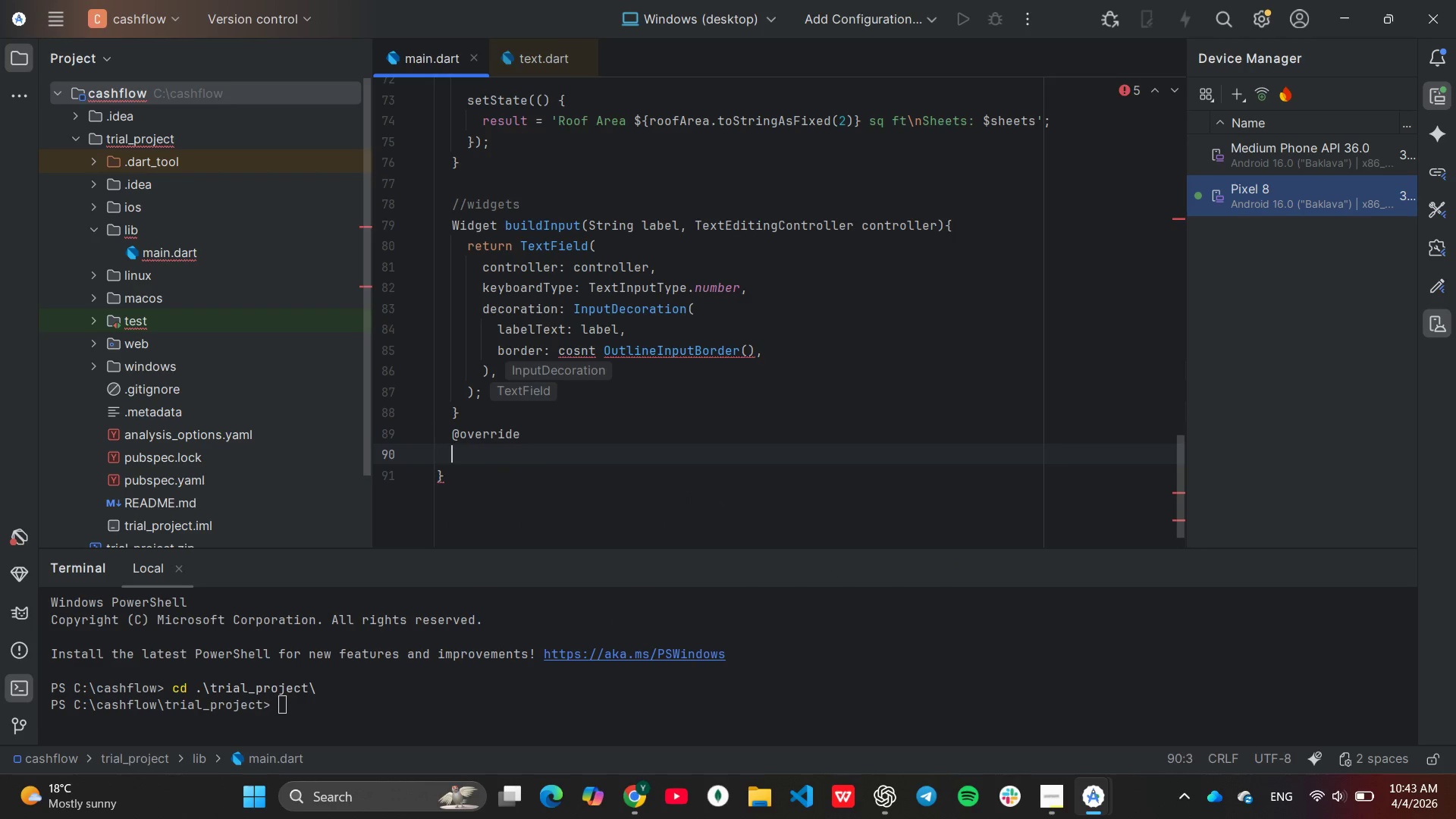 
type(WI)
 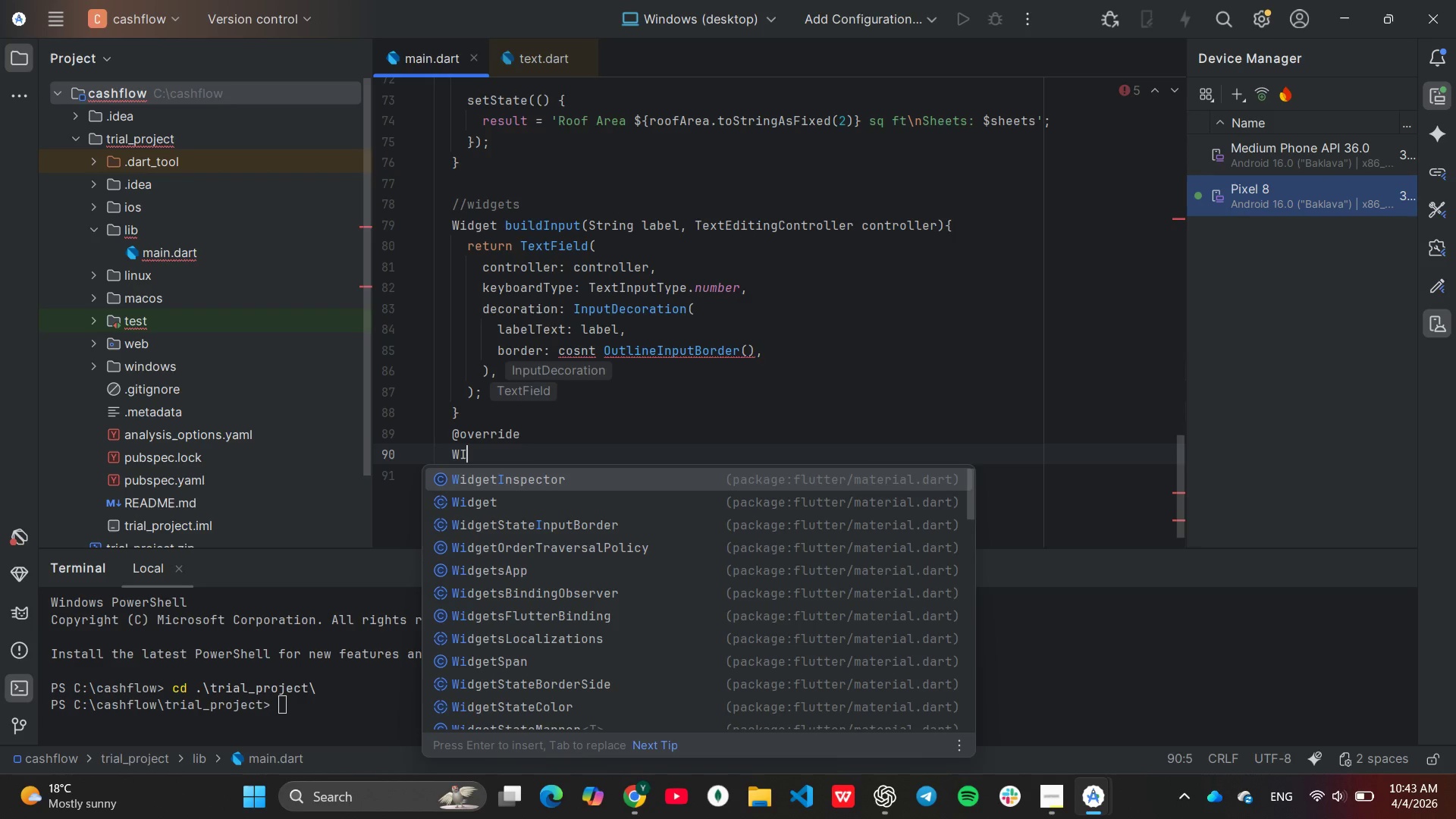 
key(ArrowDown)
 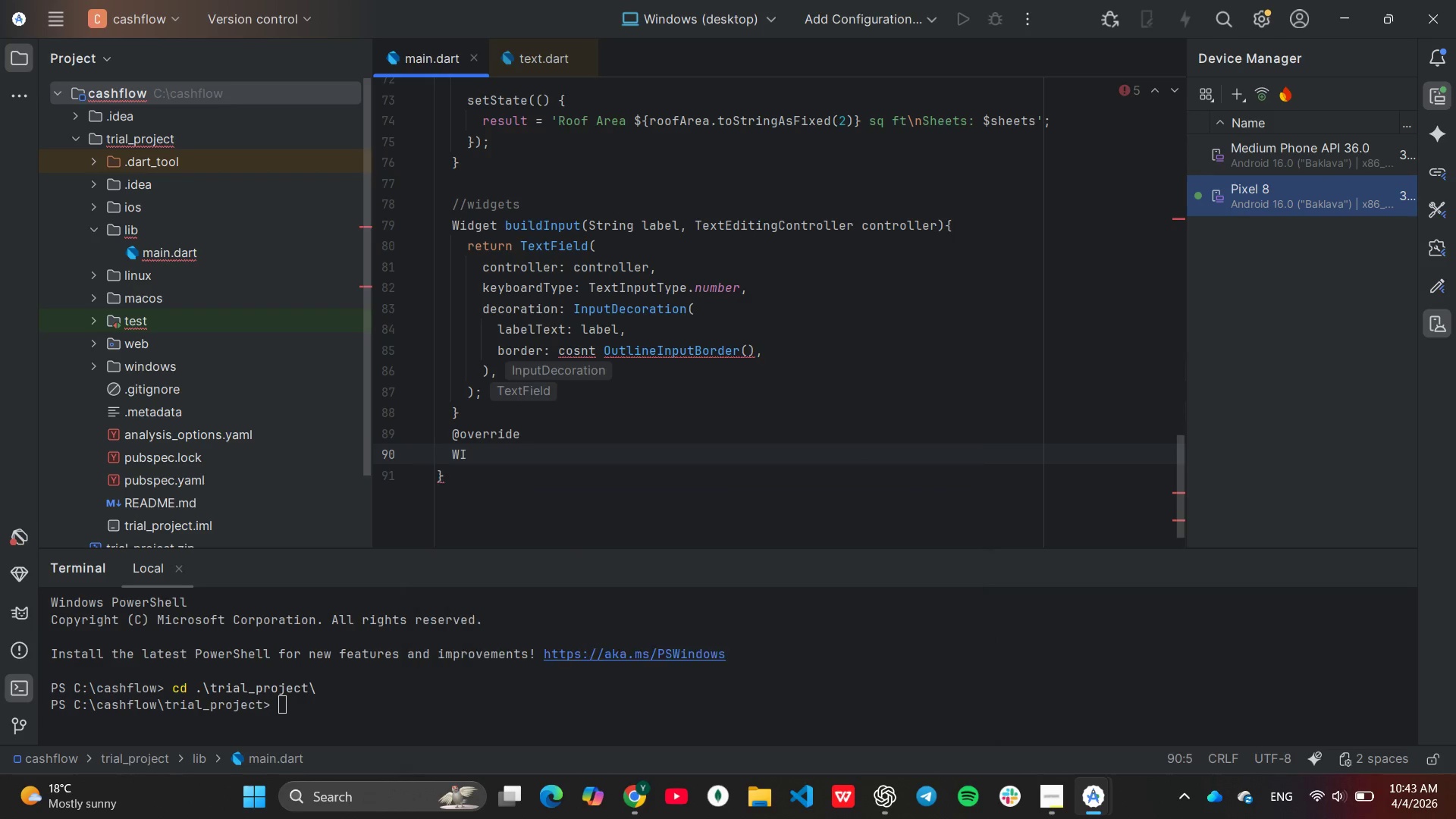 
key(Enter)
 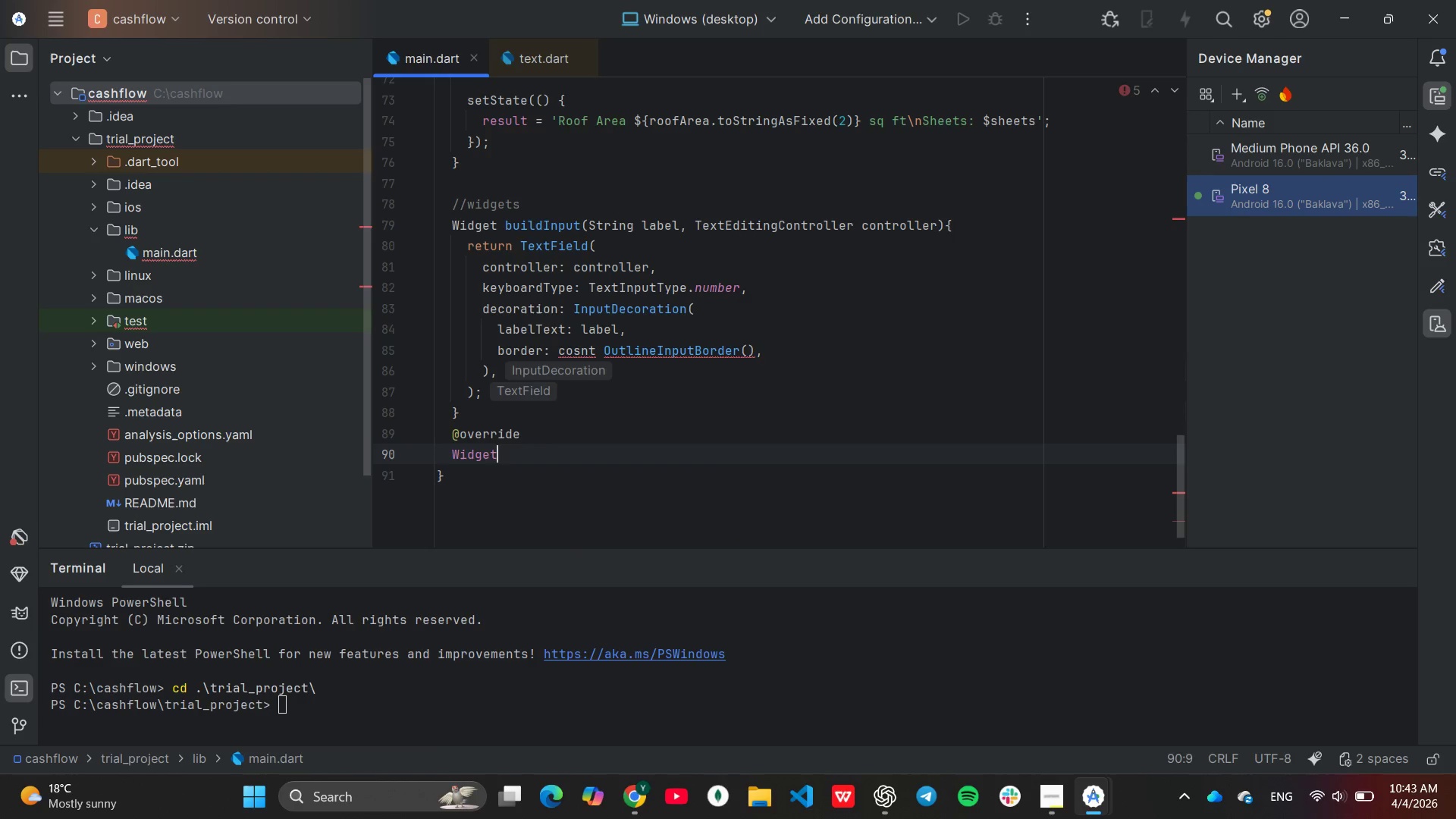 
type( build*)
key(Backspace)
type((b)
key(Backspace)
type(BUi)
 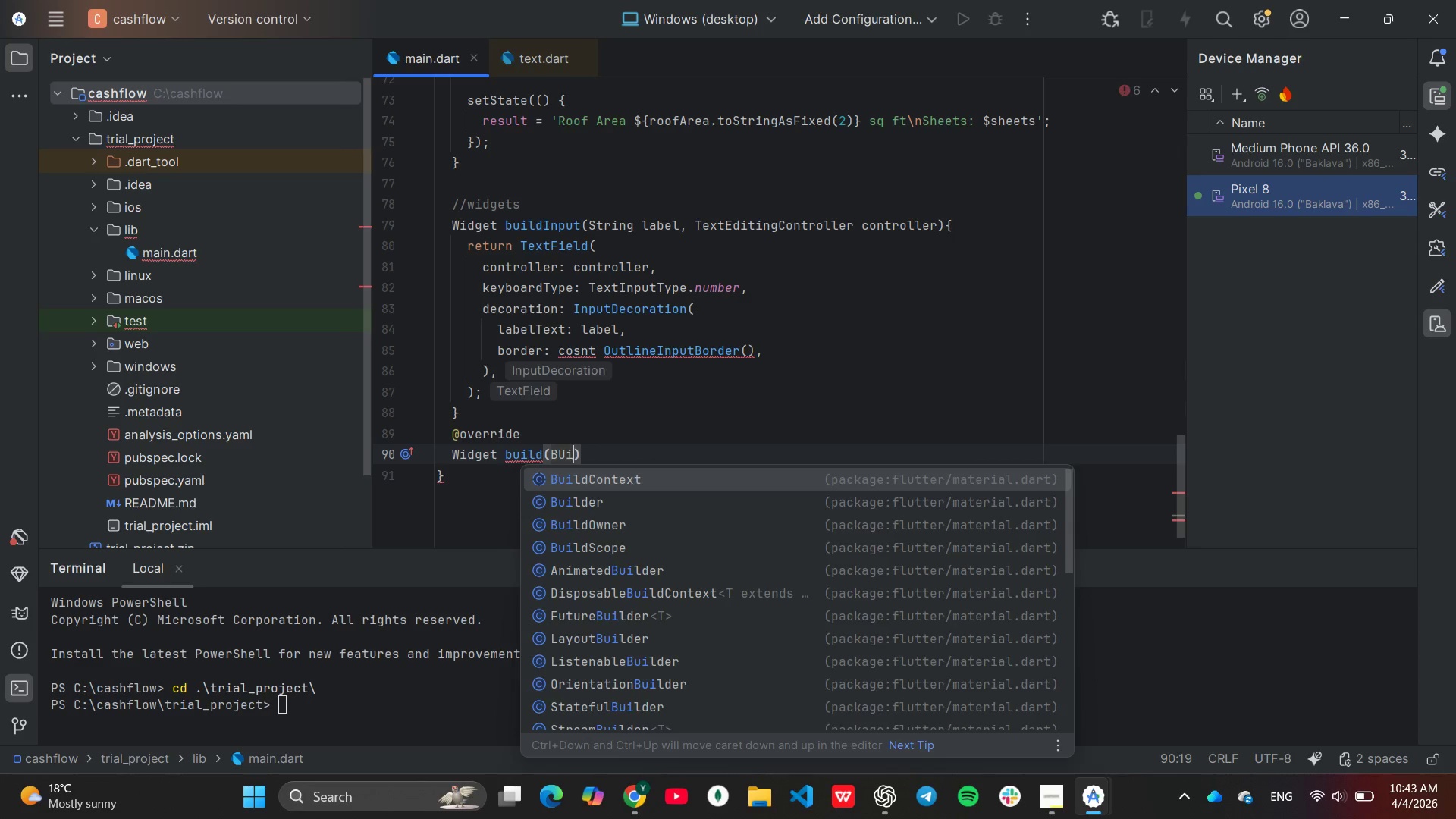 
key(Enter)
 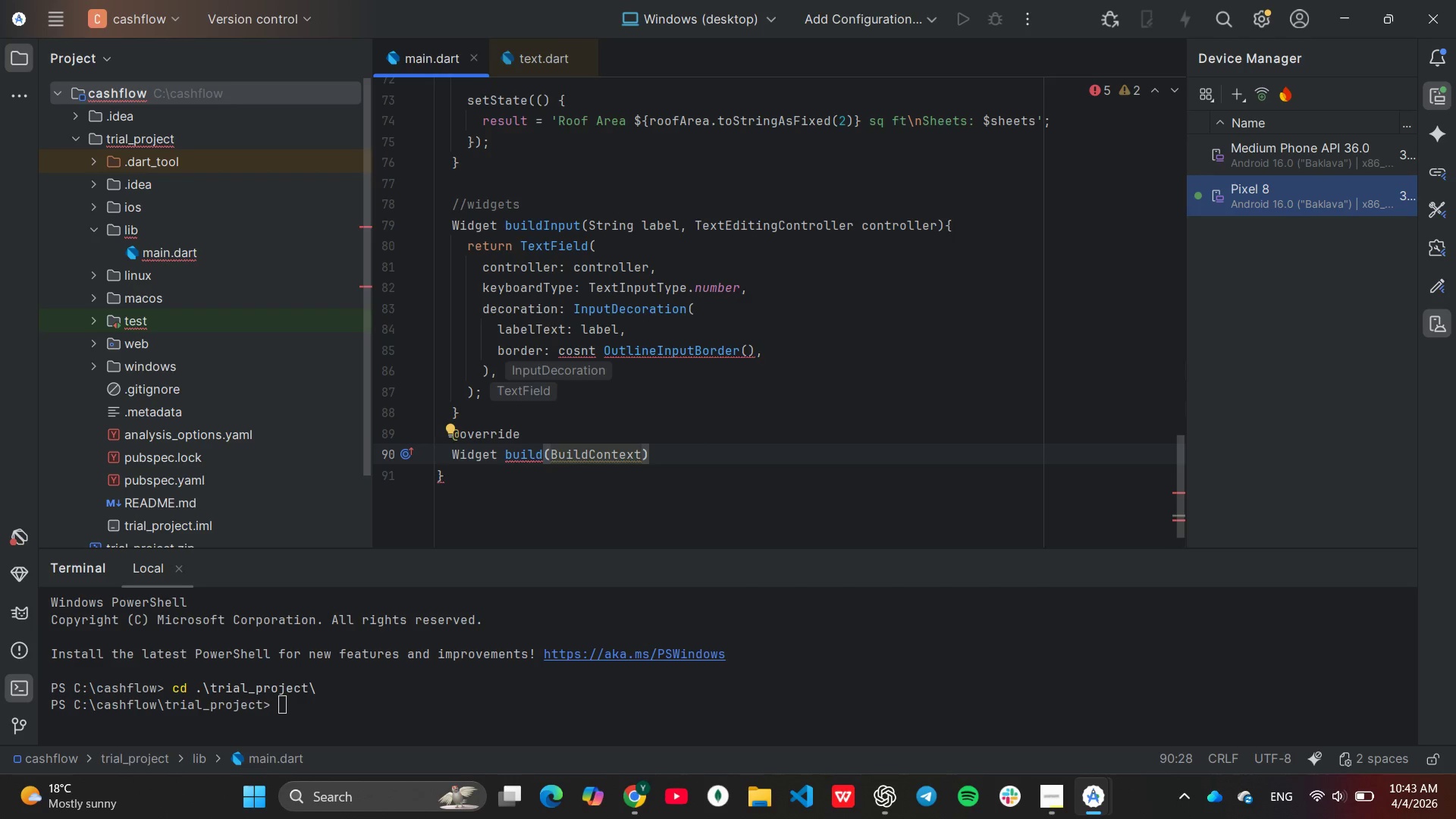 
type( context)
 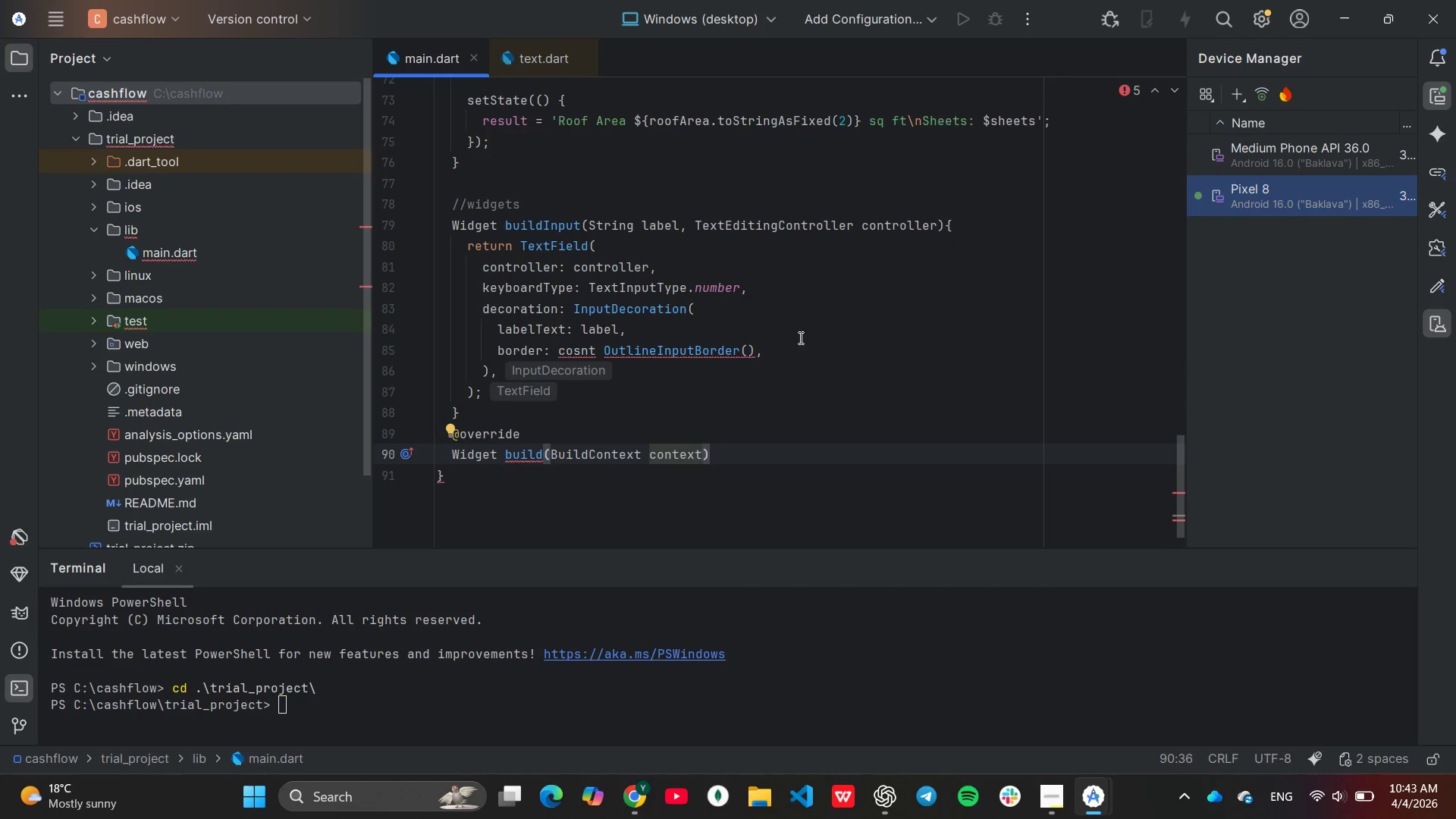 
key(ArrowRight)
 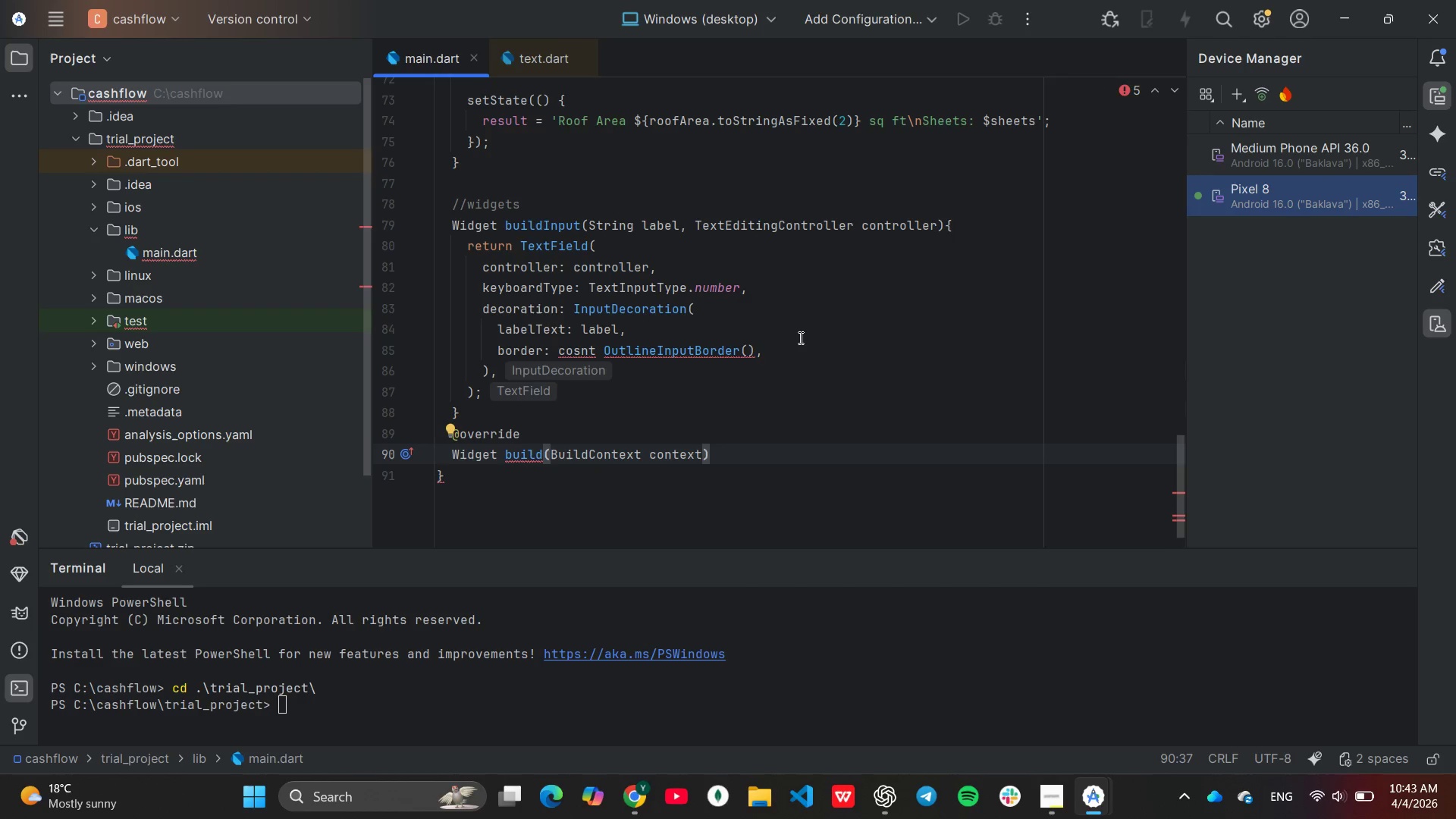 
key(Shift+BracketLeft)
 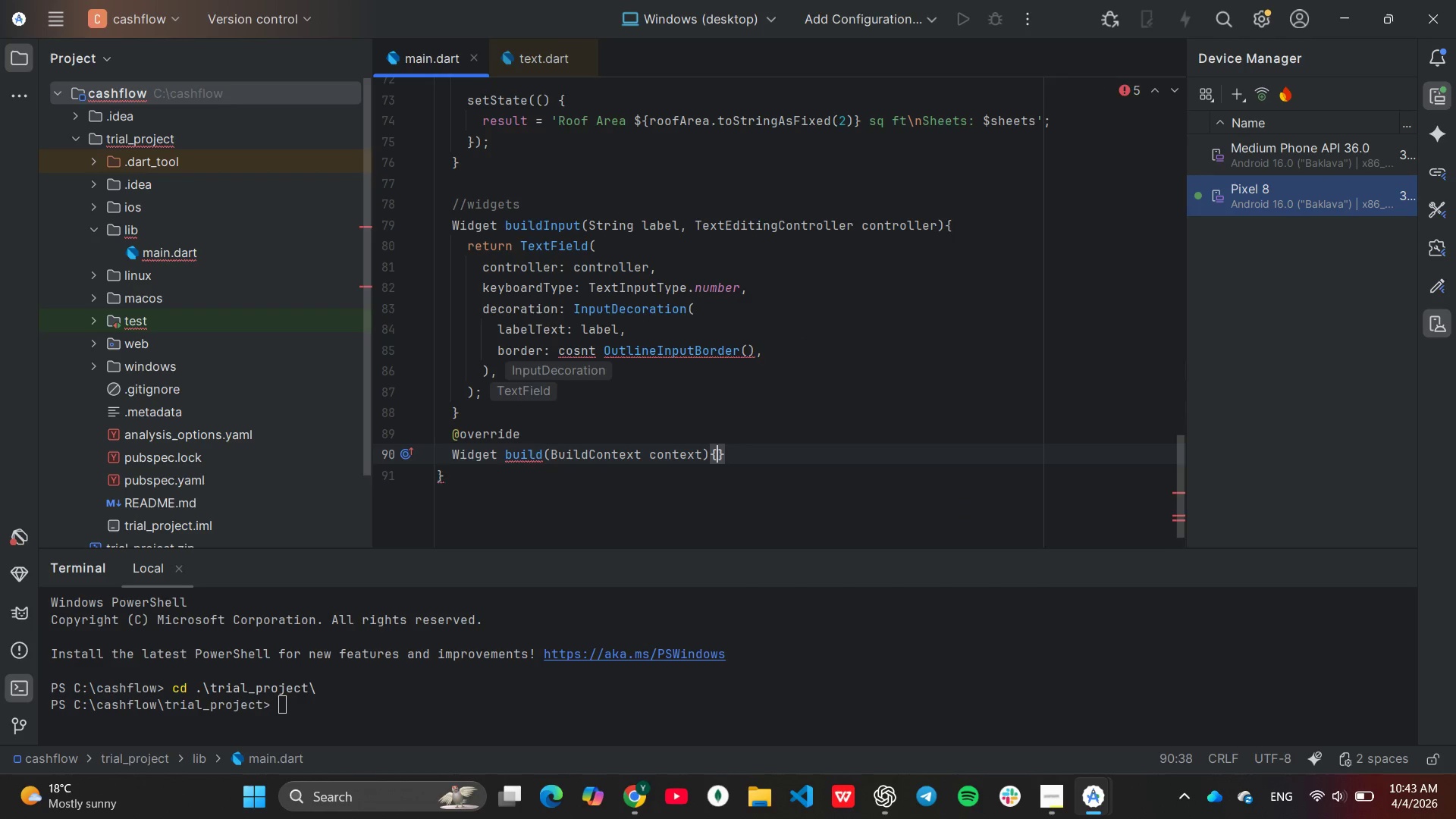 
key(Enter)
 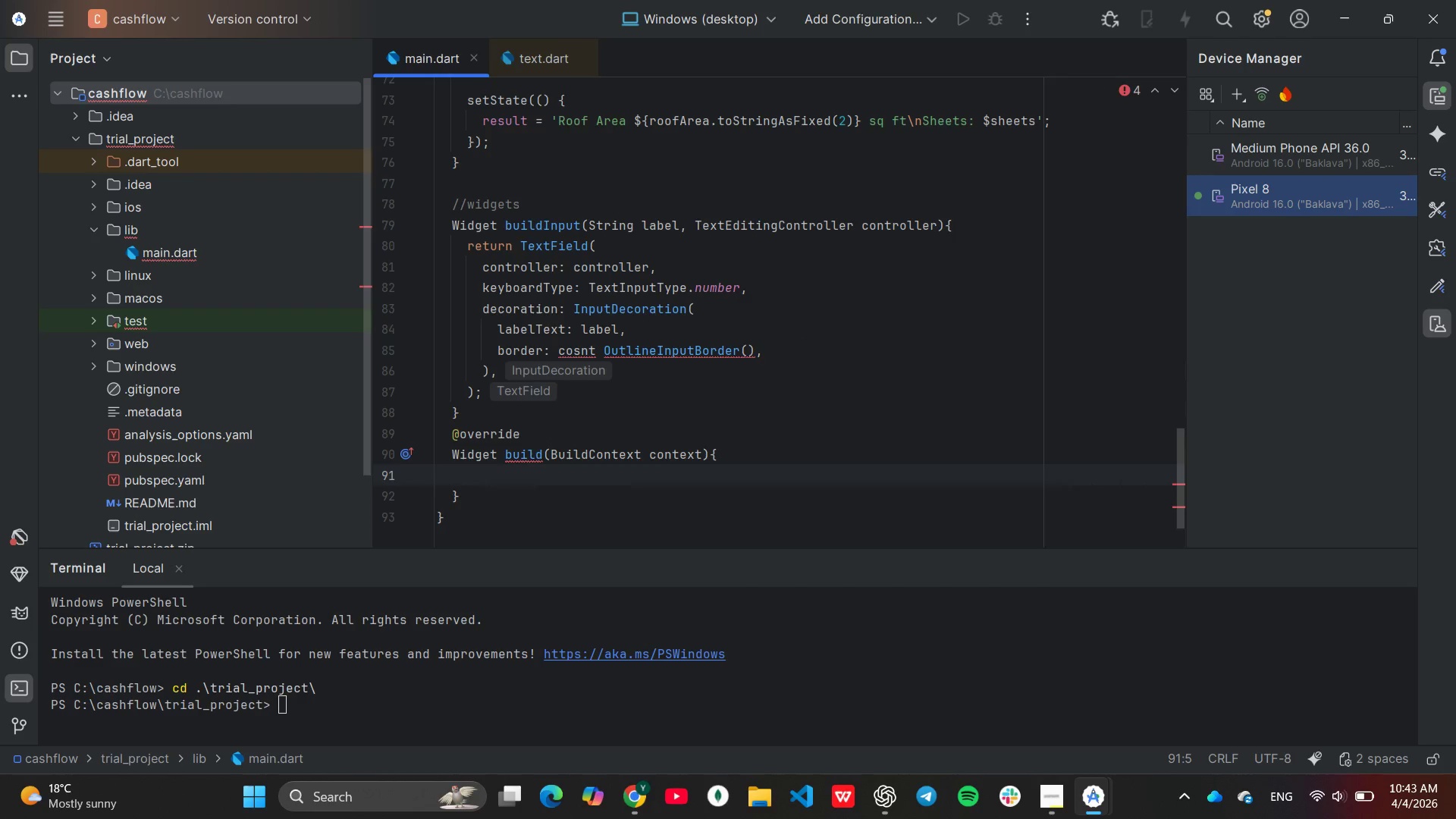 
type(return S)
 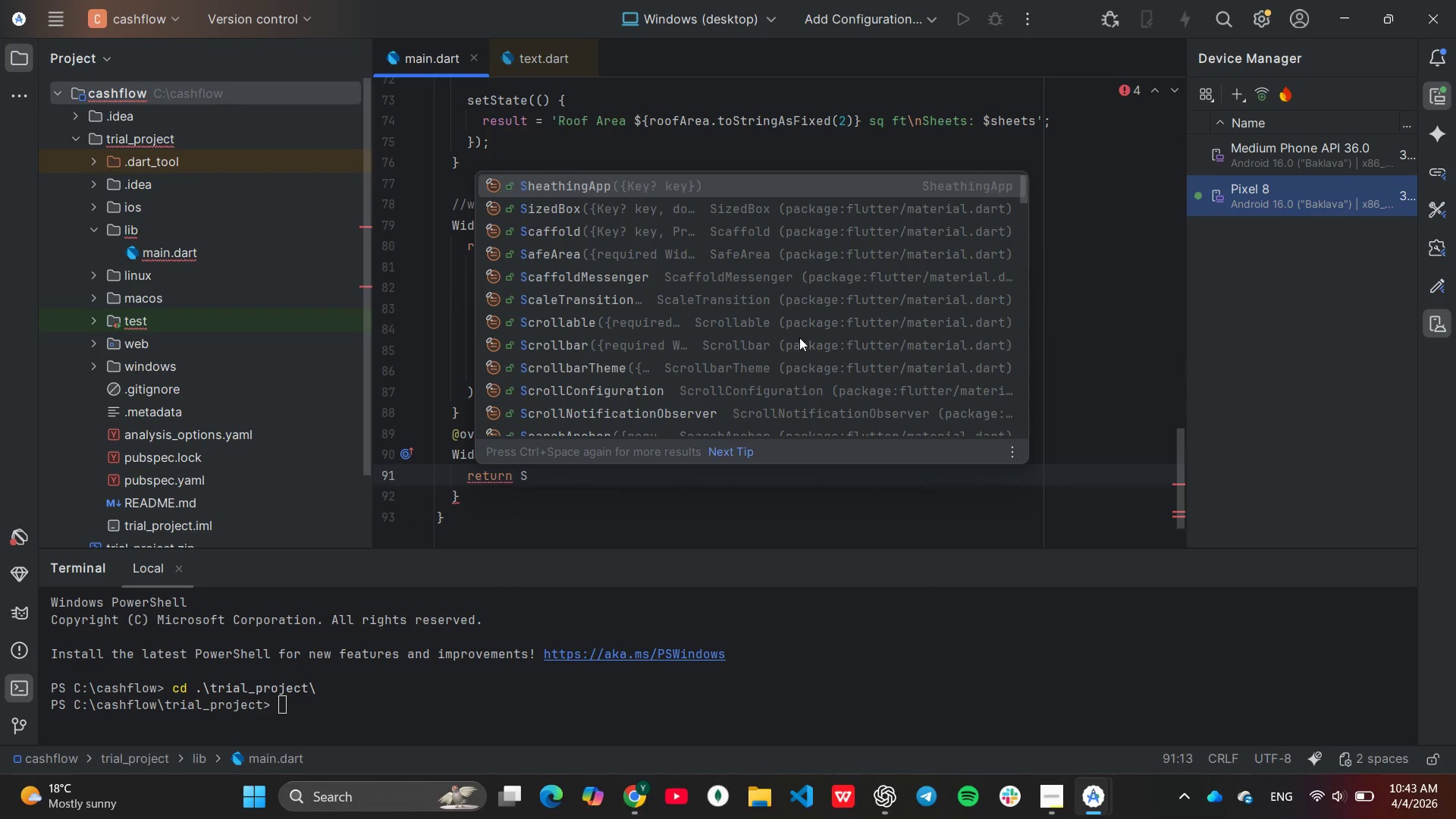 
key(ArrowDown)
 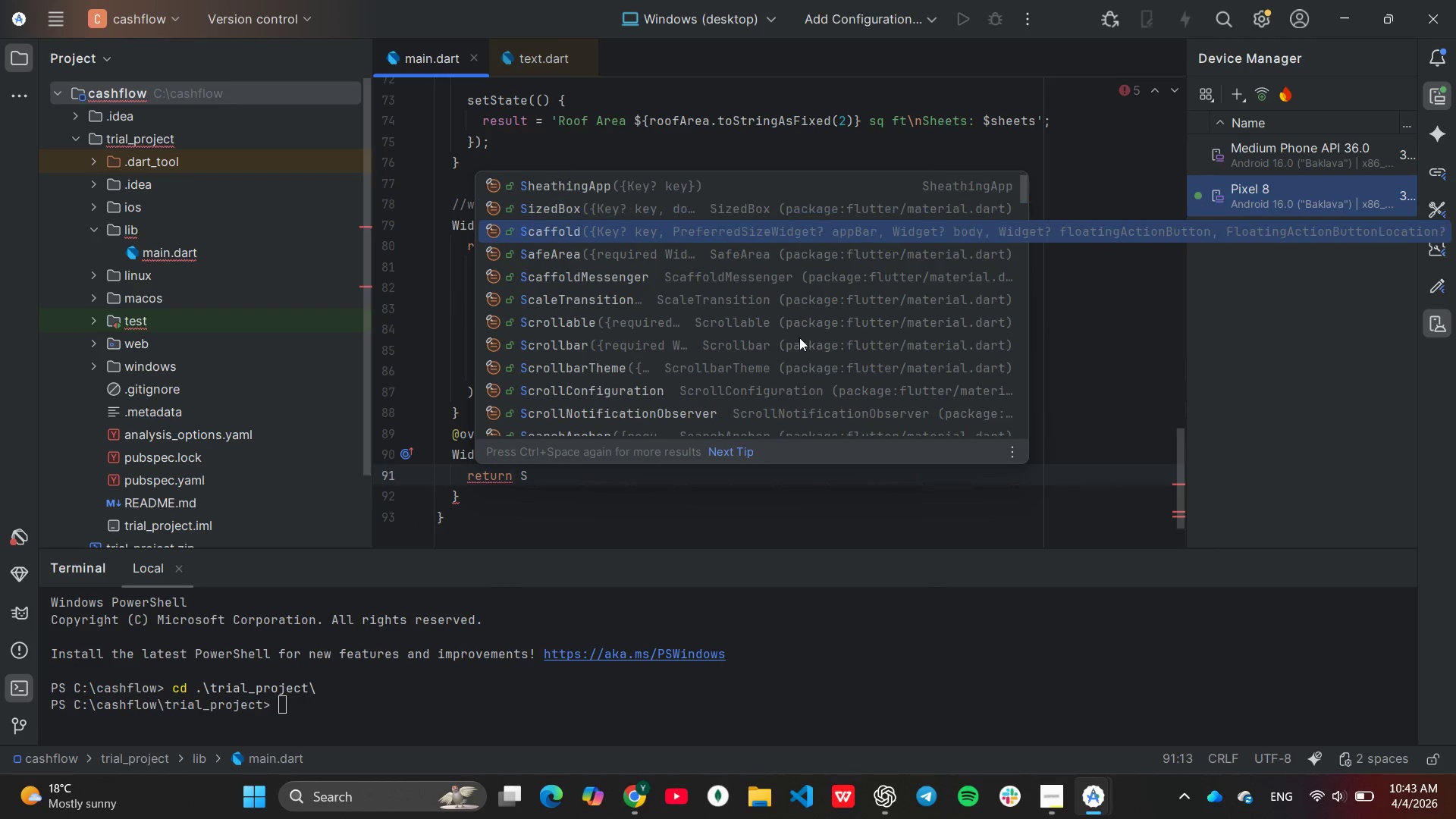 
key(ArrowDown)
 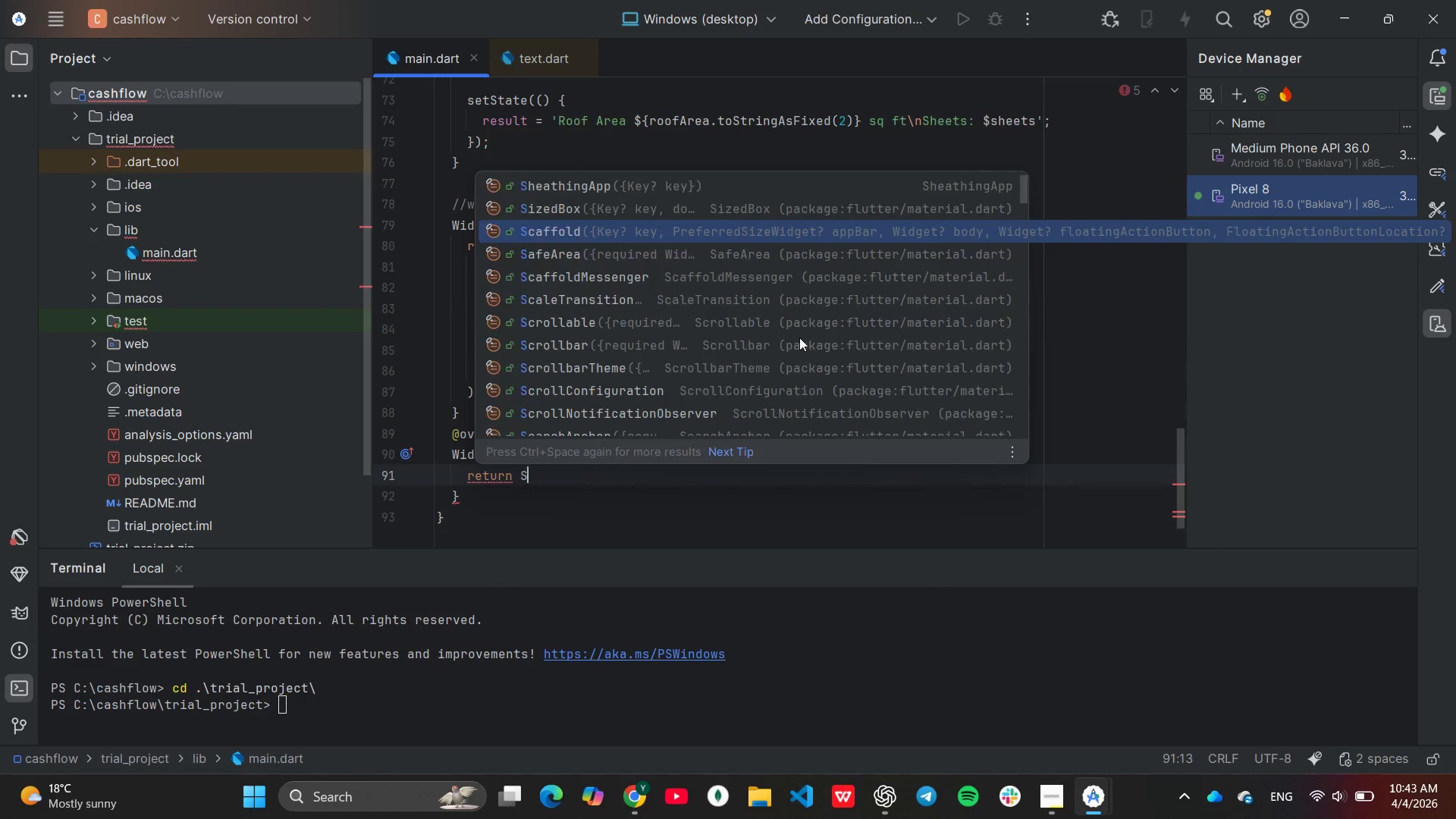 
key(Enter)
 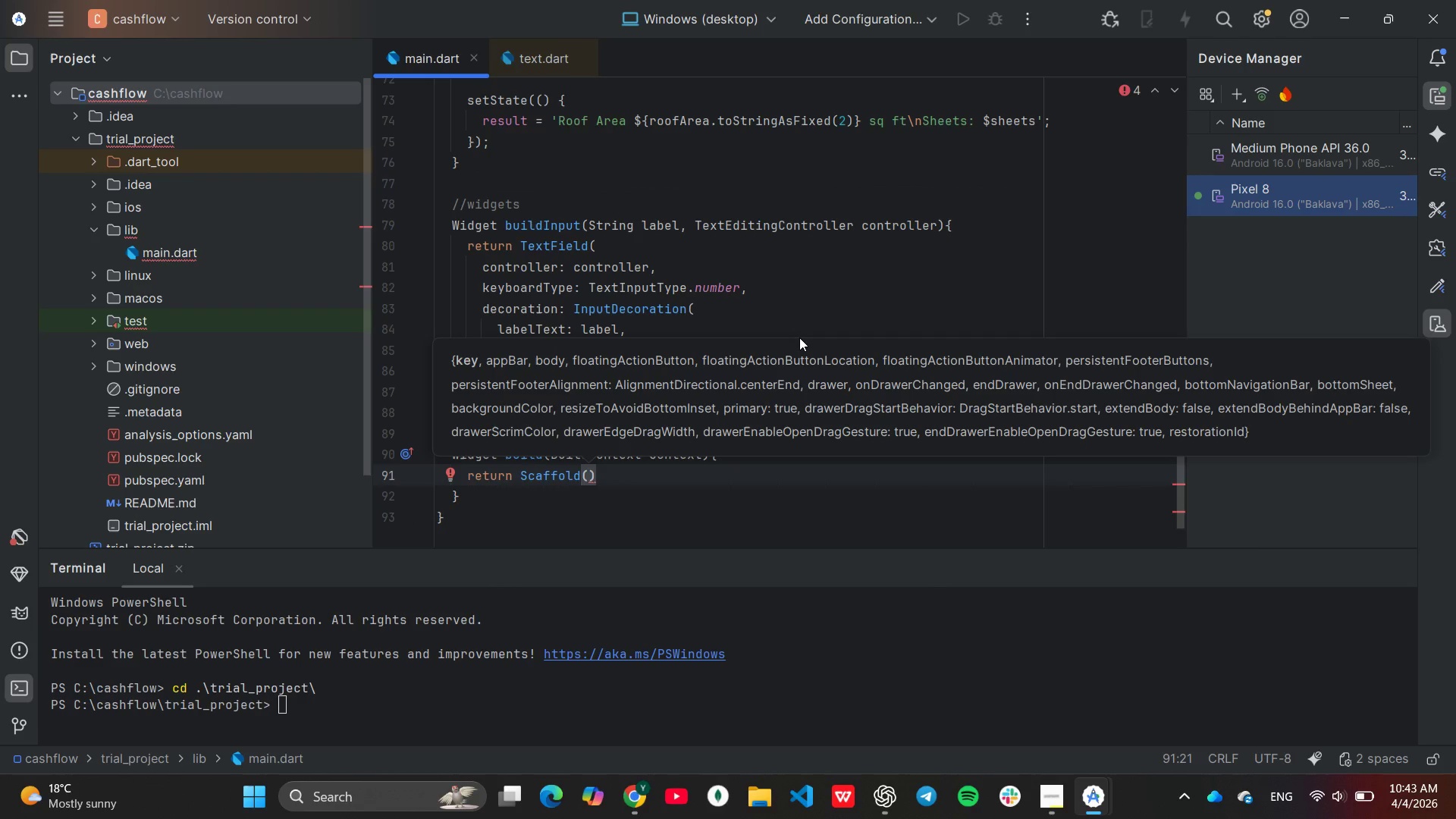 
key(Enter)
 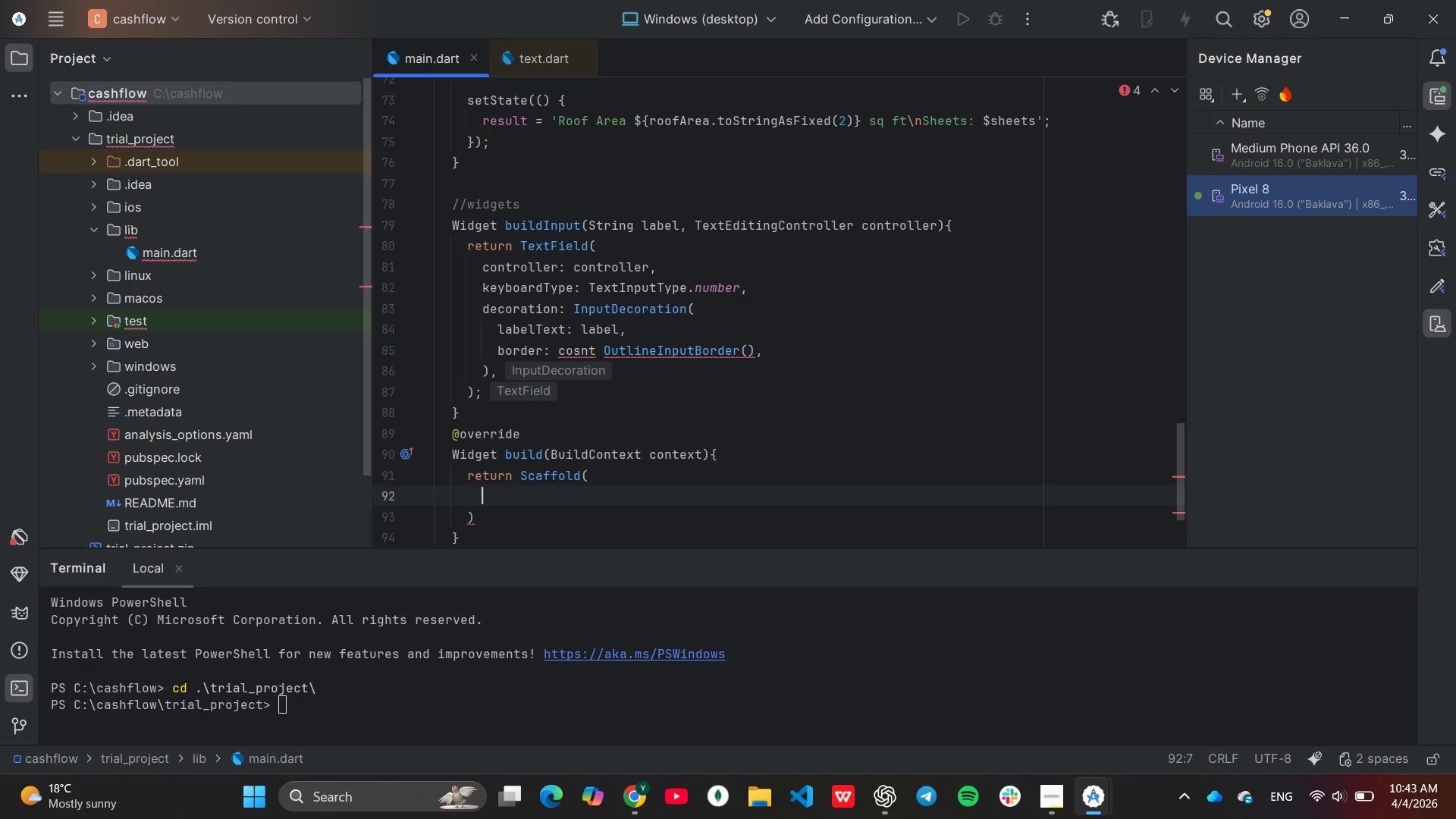 
type(app)
 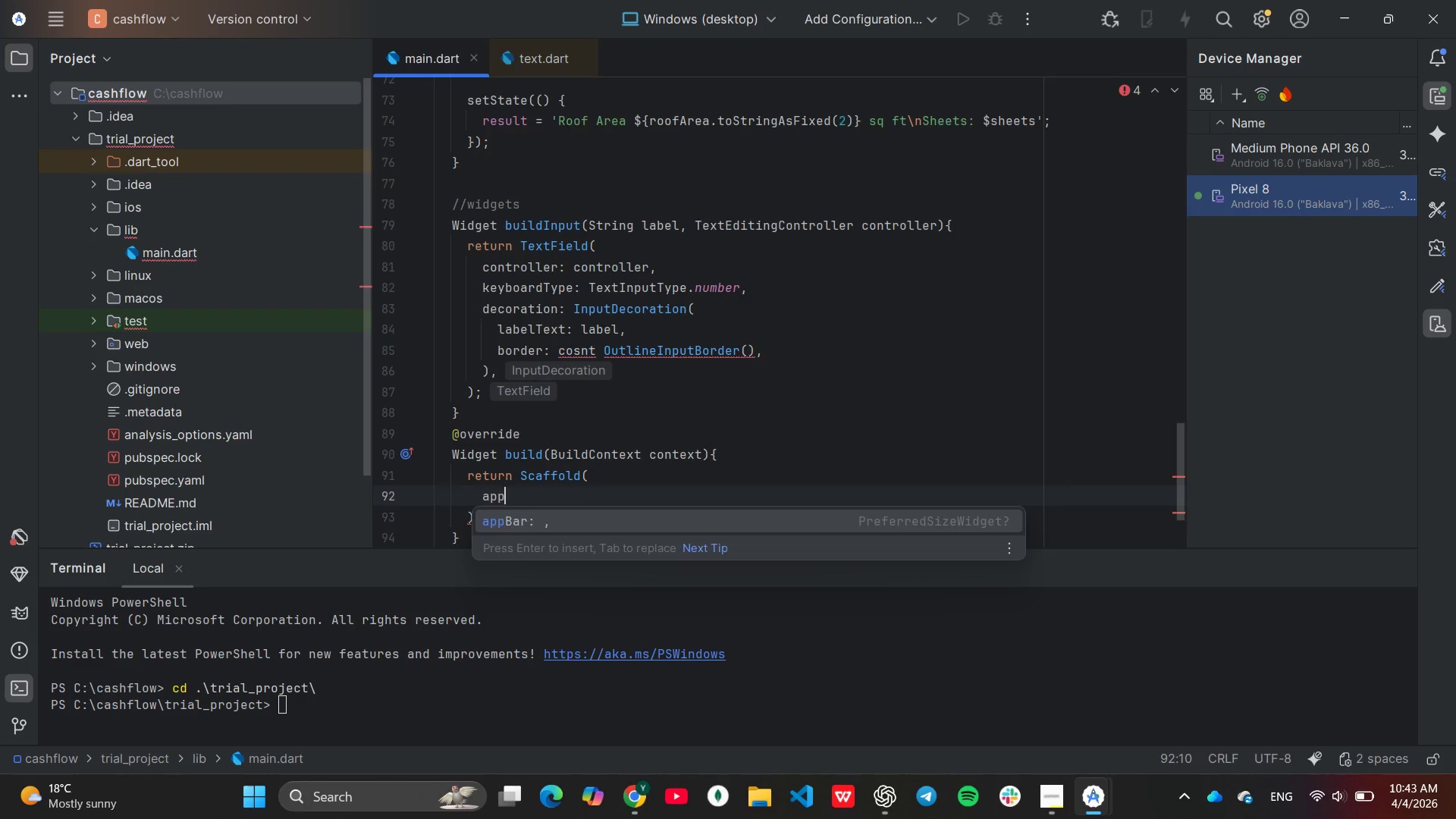 
hold_key(key=Enter, duration=0.33)
 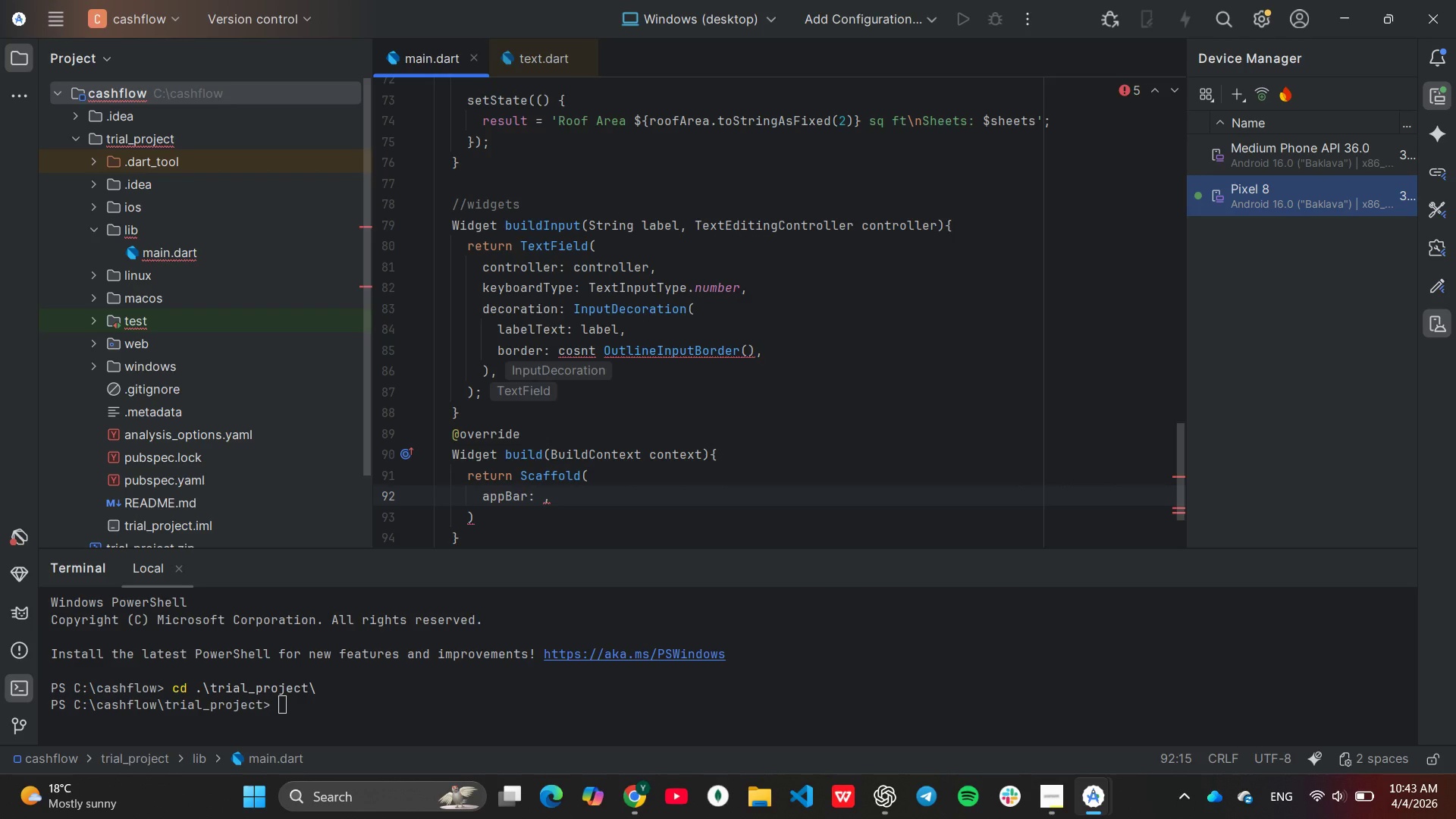 
type(App)
 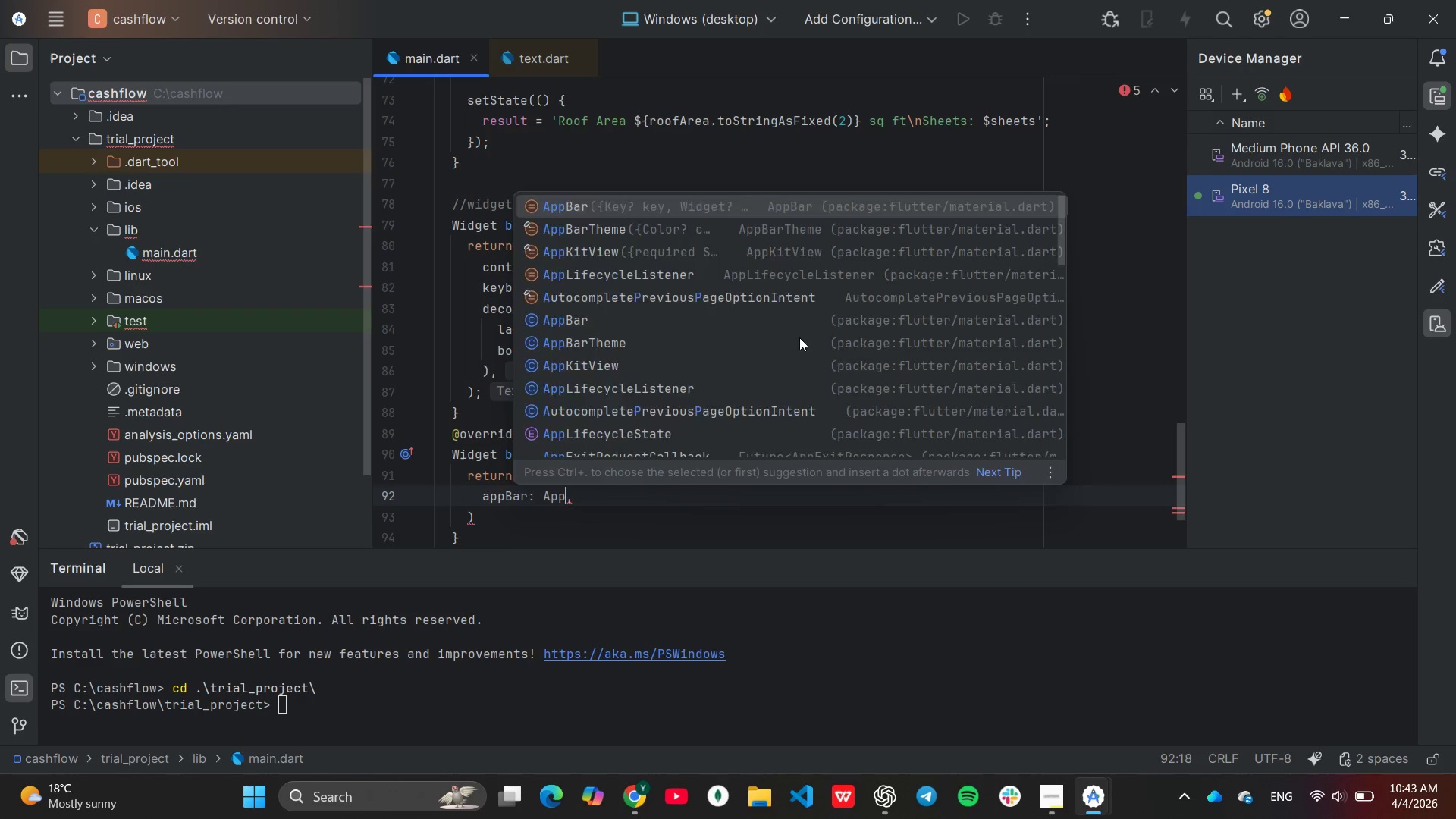 
key(Enter)
 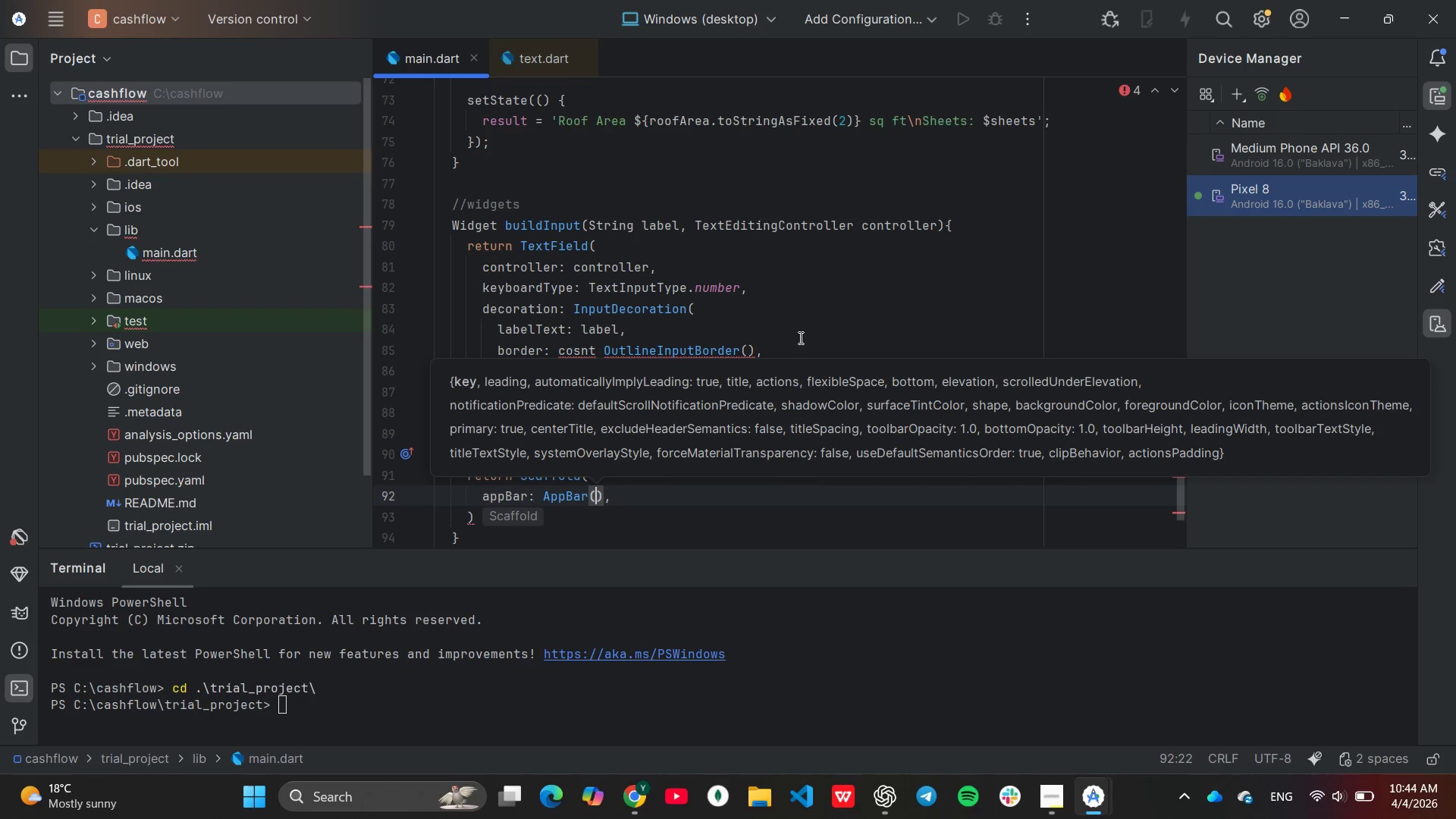 
type(r)
key(Backspace)
type(title: const Text)
 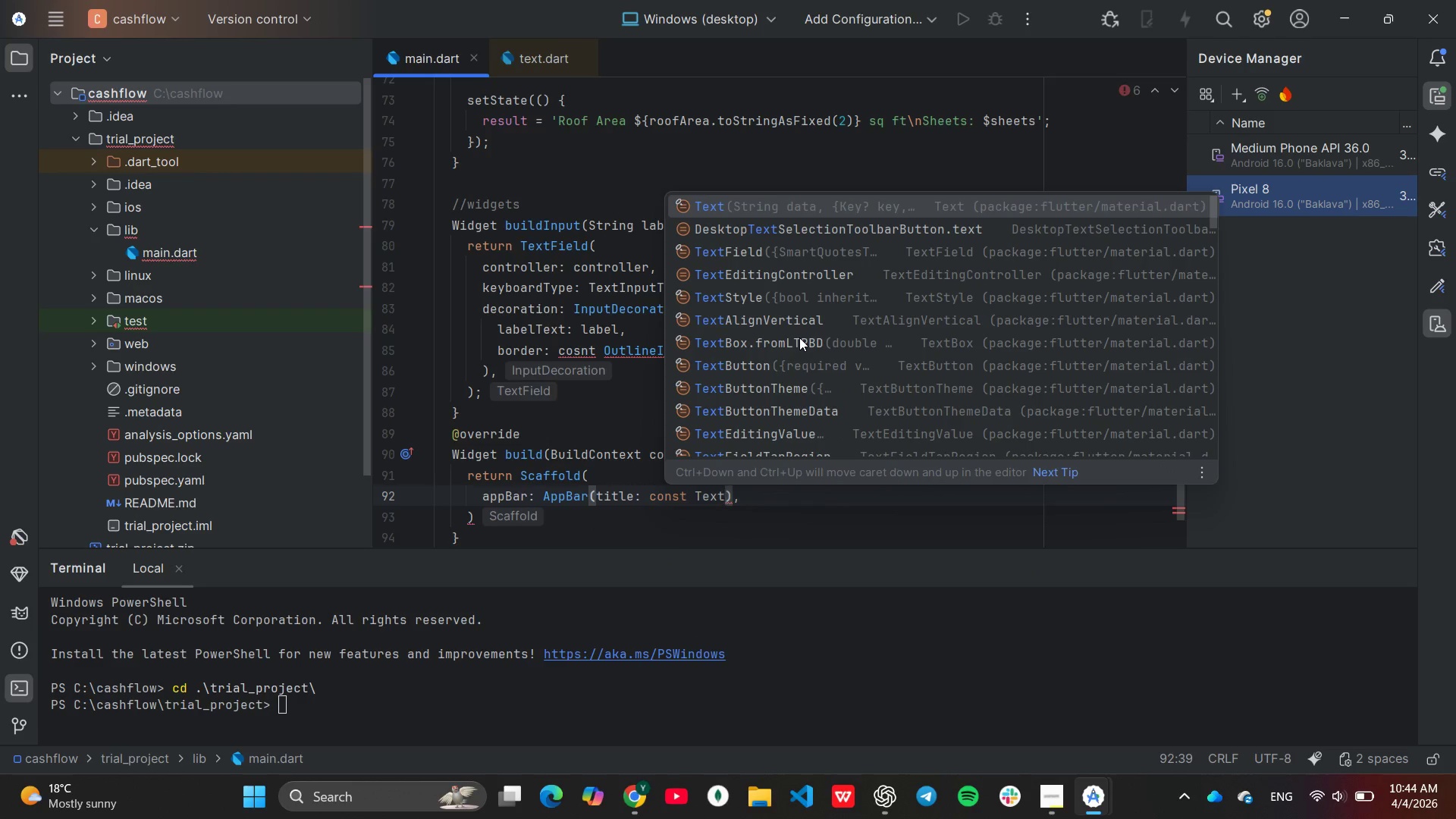 
key(Enter)
 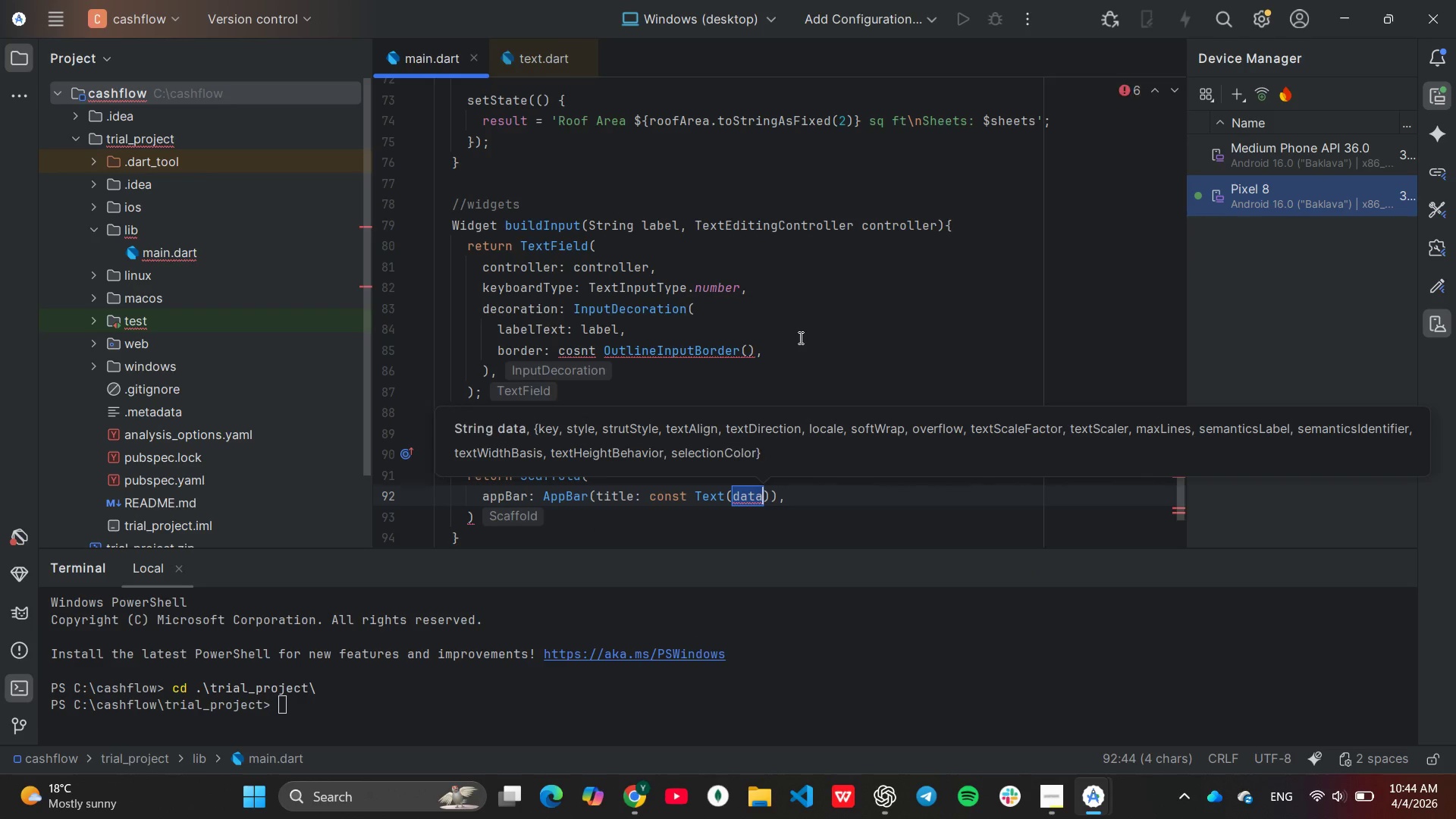 
key(Shift+Quote)
 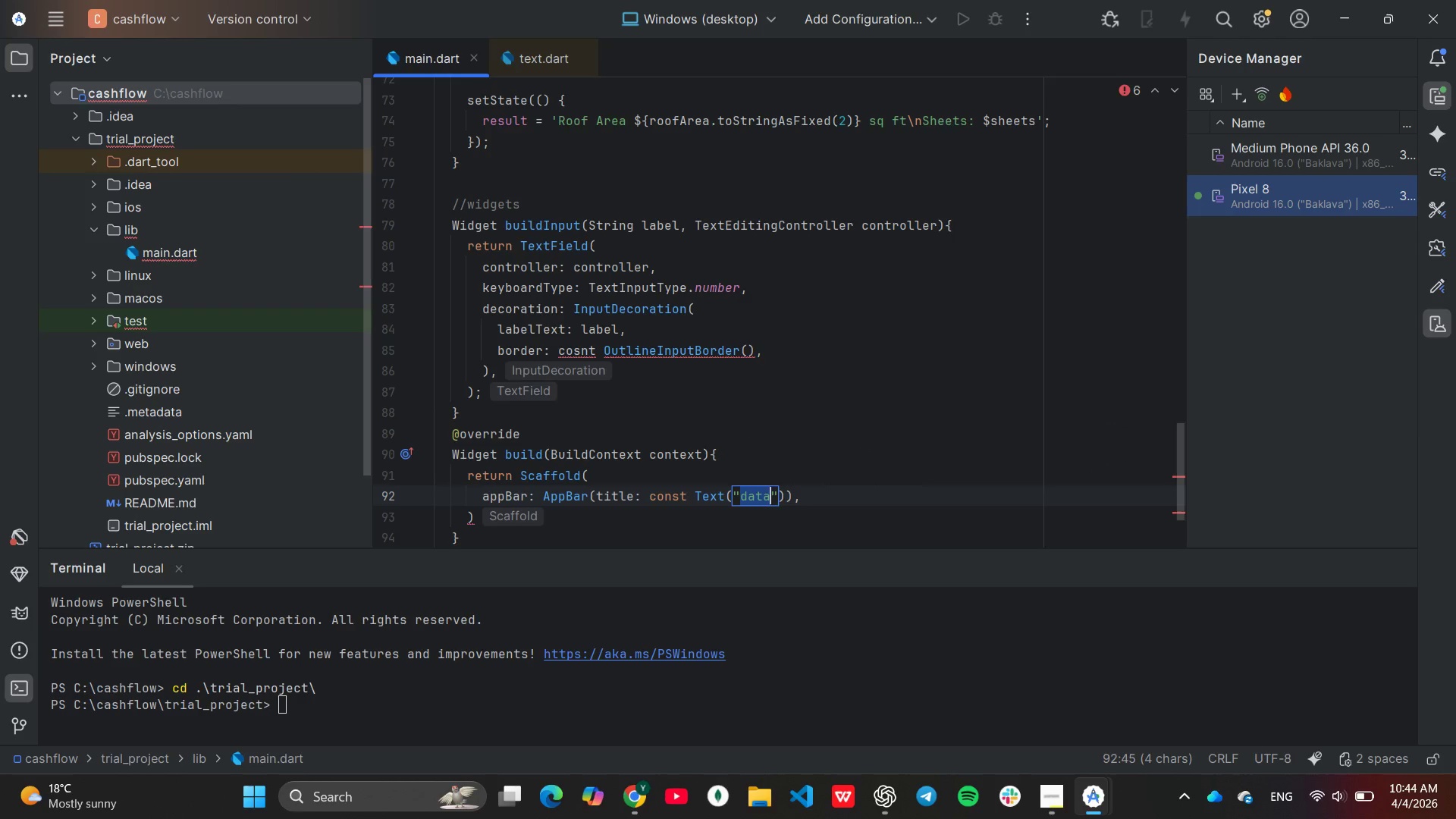 
key(Backspace)
 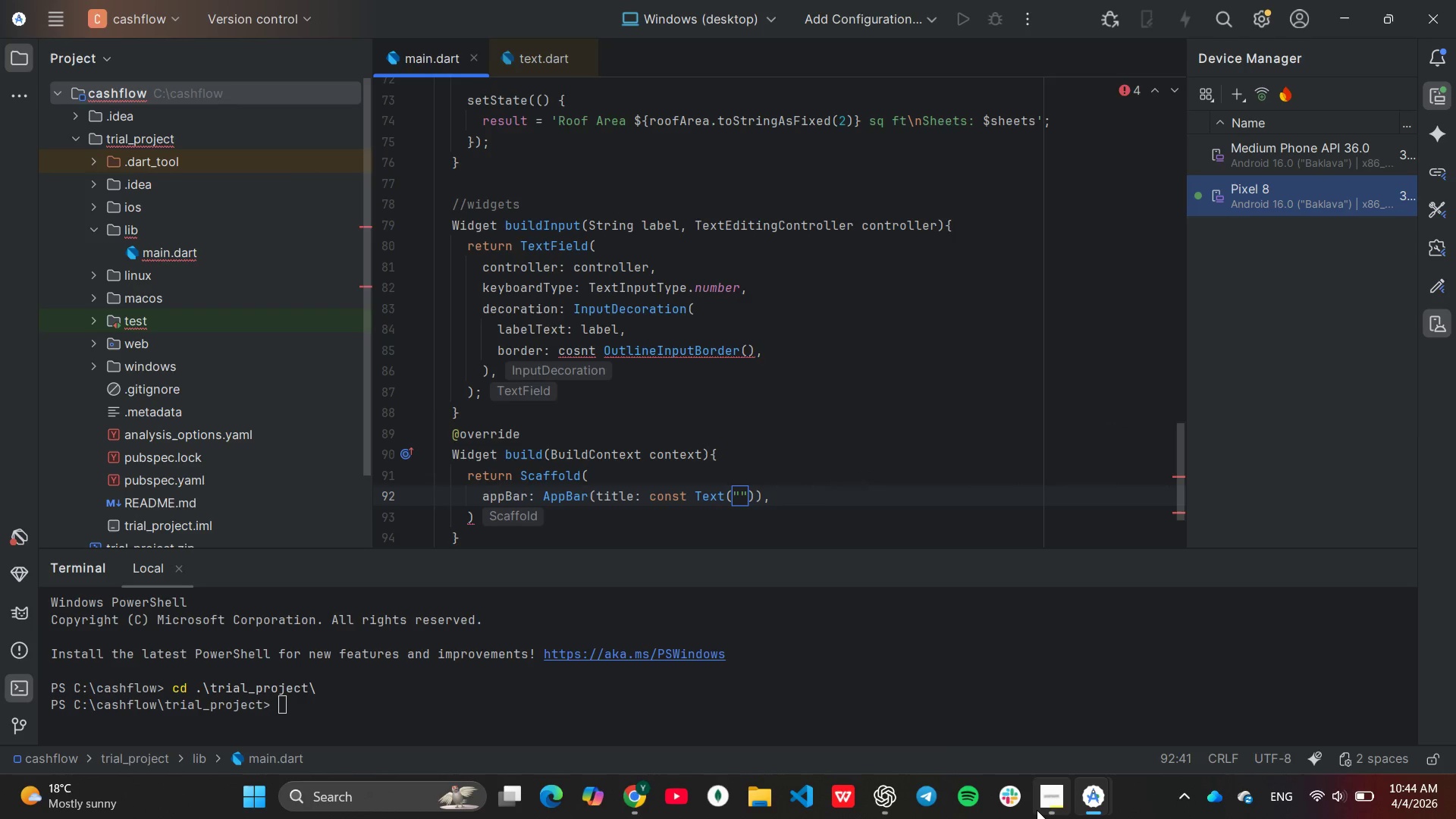 
left_click([1037, 806])